 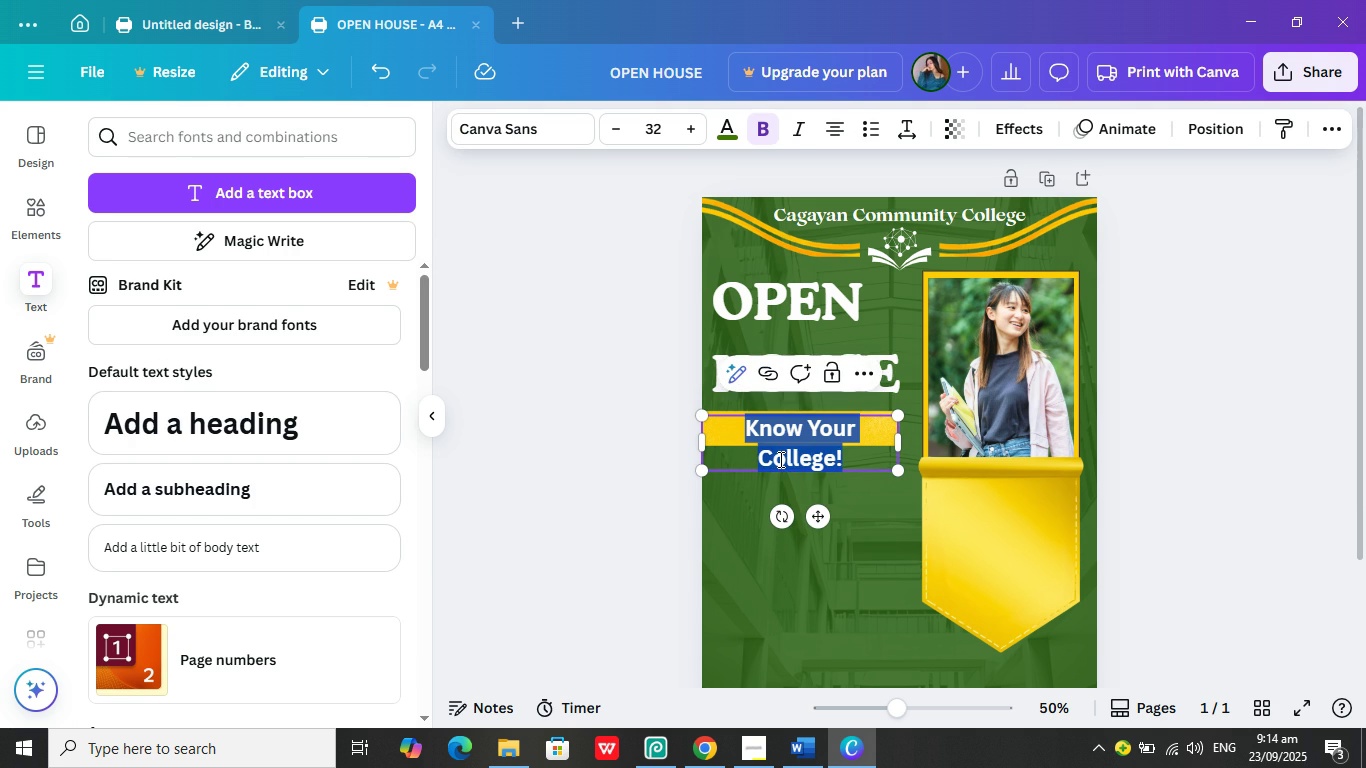 
left_click([726, 128])
 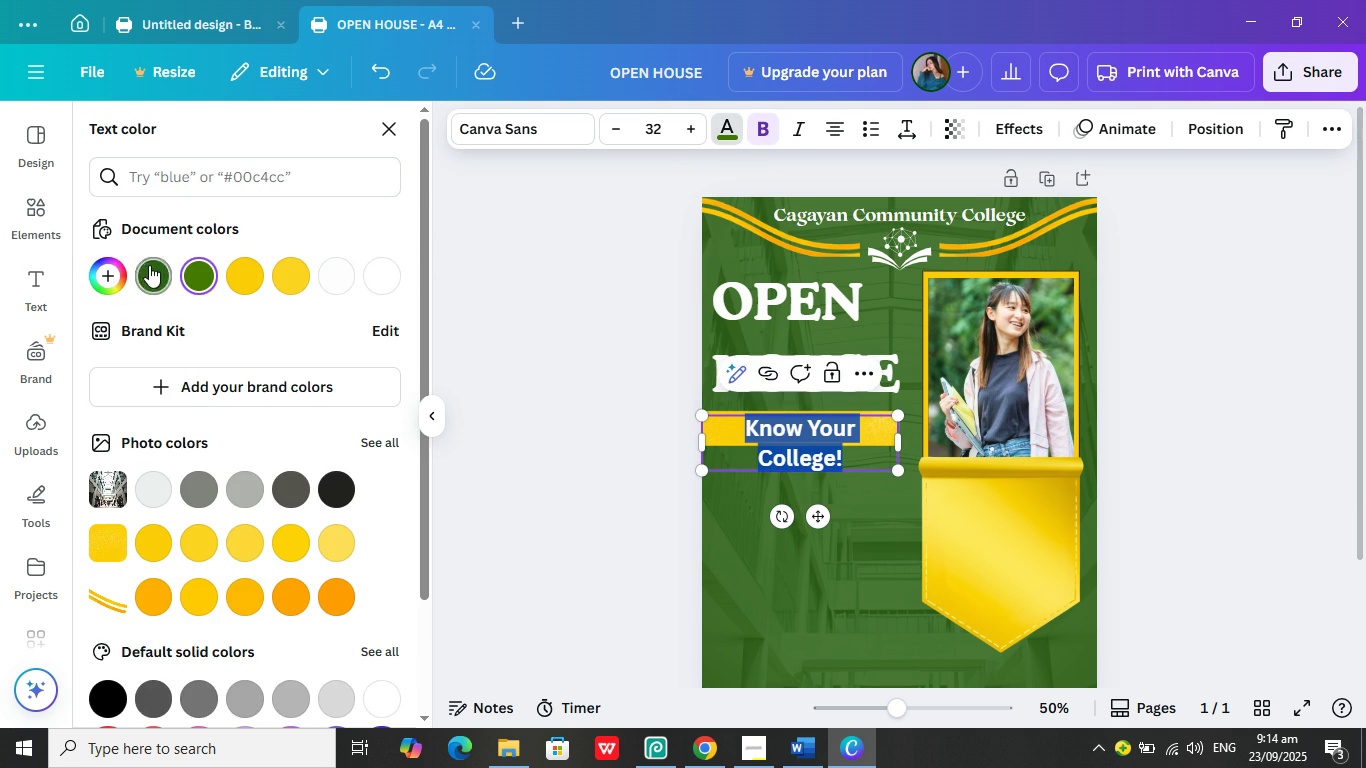 
left_click([149, 265])
 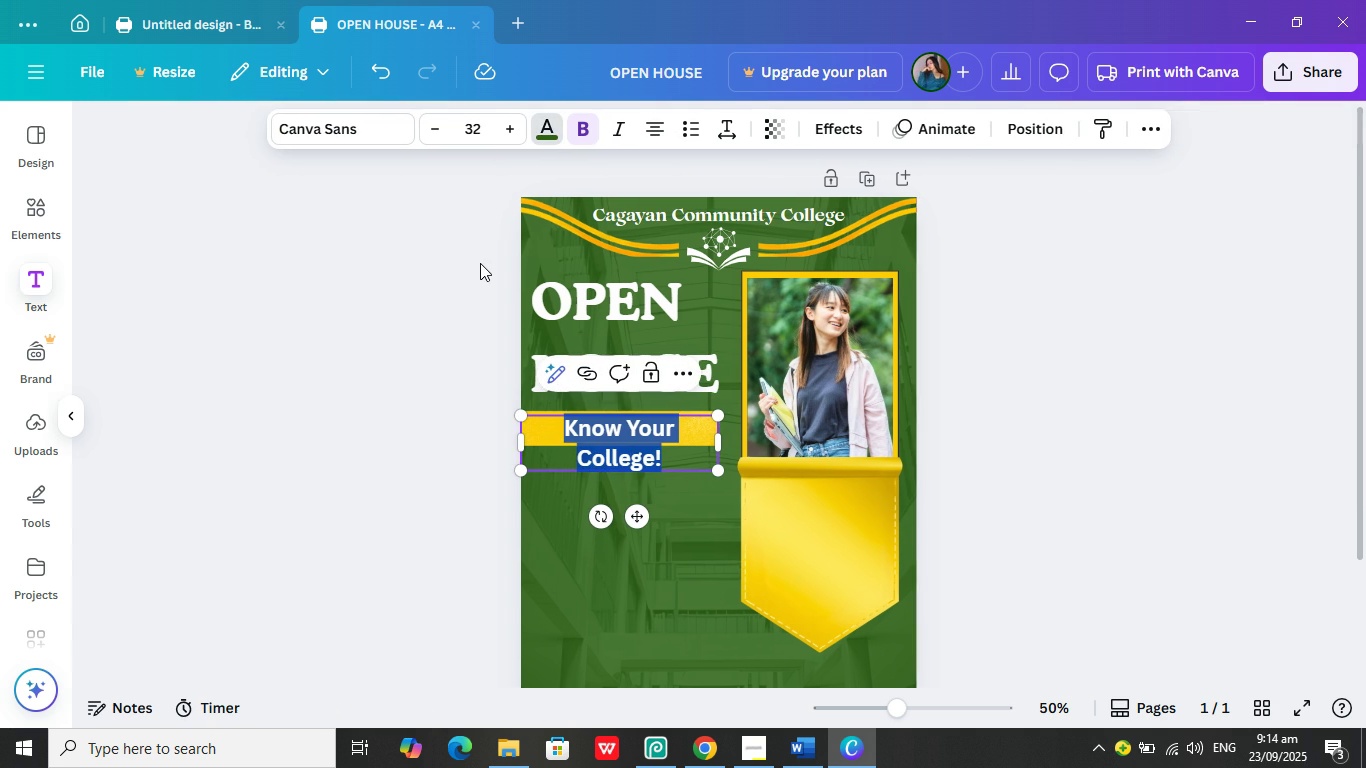 
left_click([480, 263])
 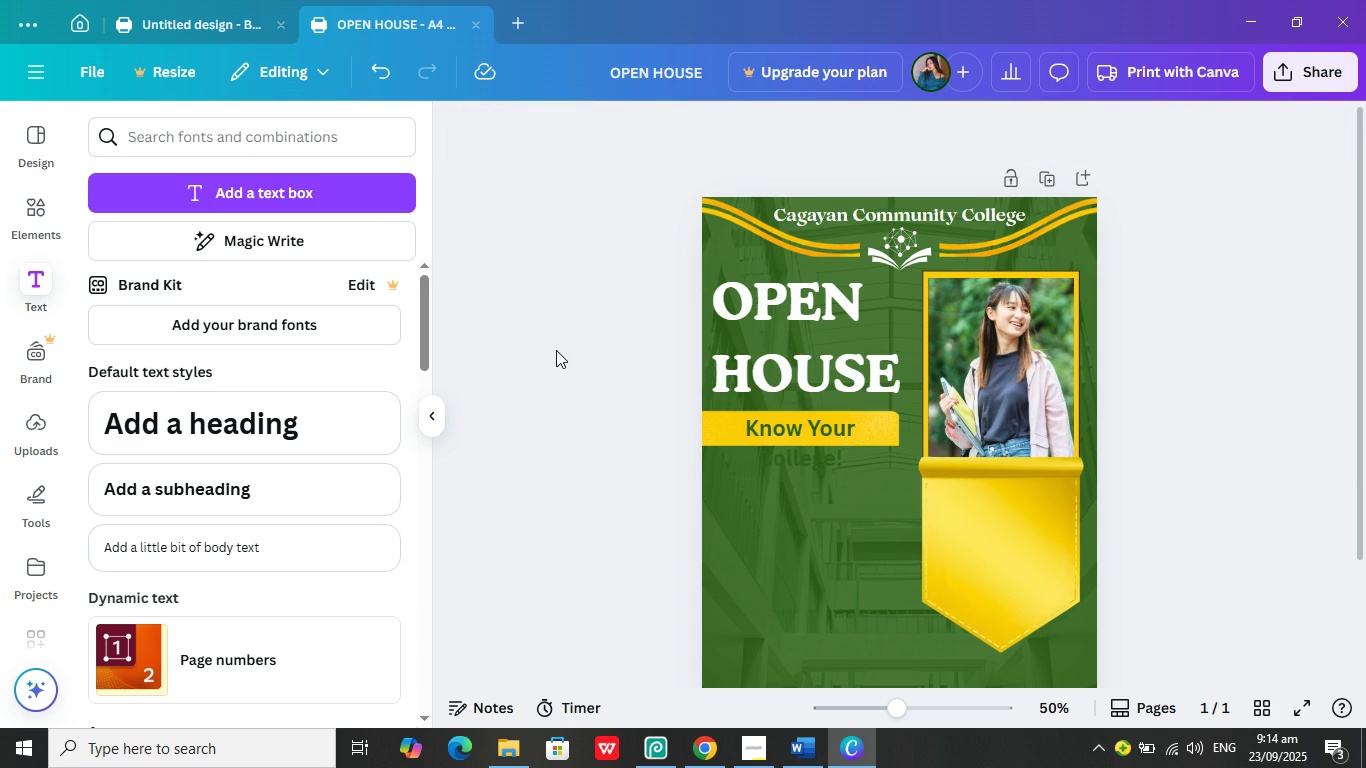 
left_click([556, 350])
 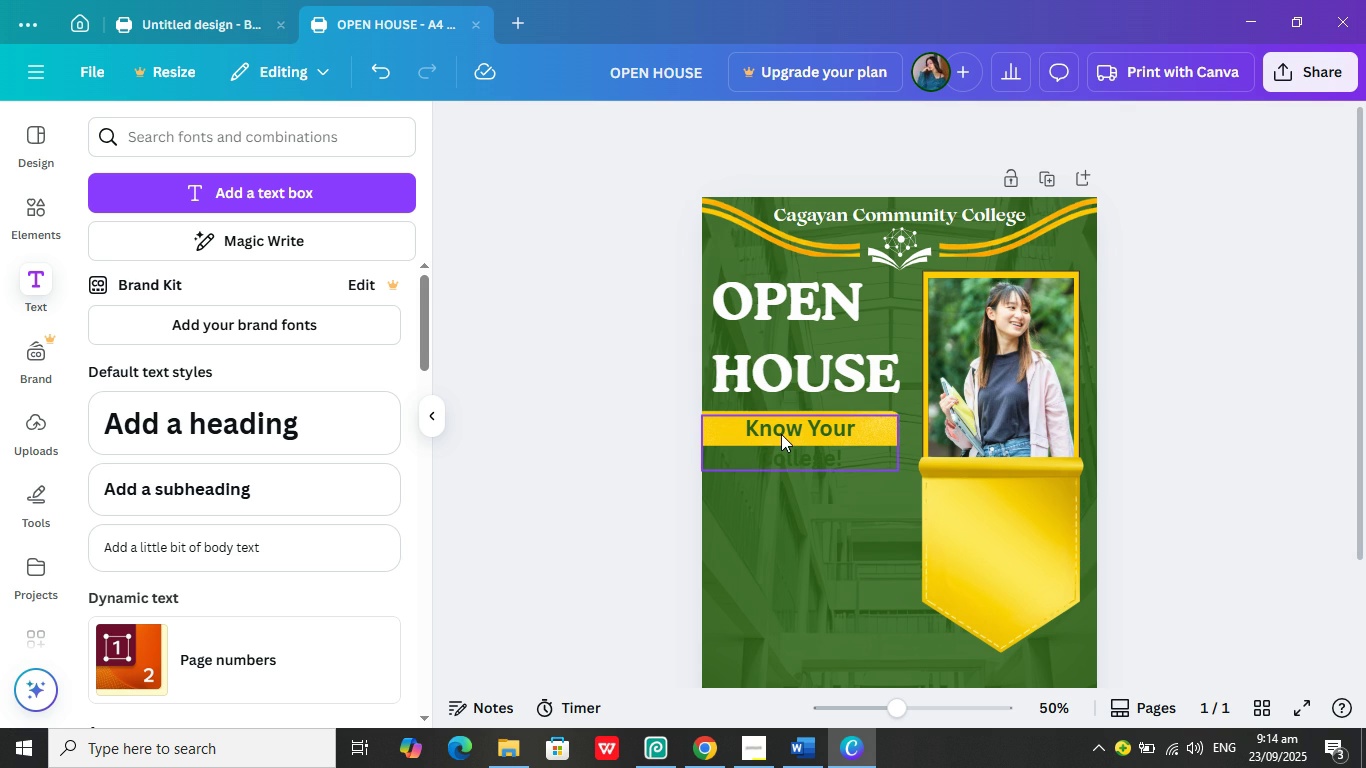 
left_click([781, 434])